 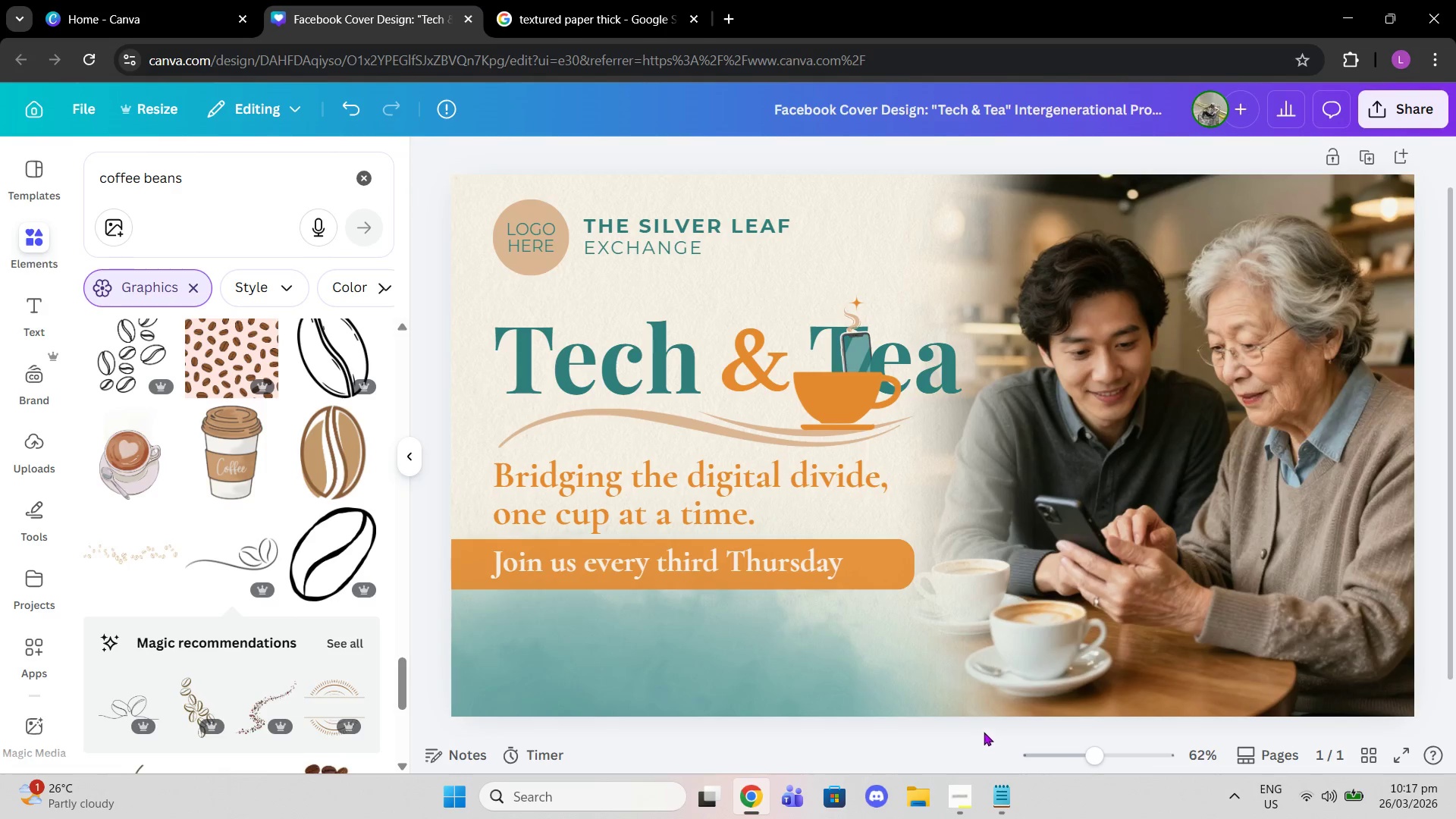 
scroll: coordinate [299, 504], scroll_direction: down, amount: 6.0
 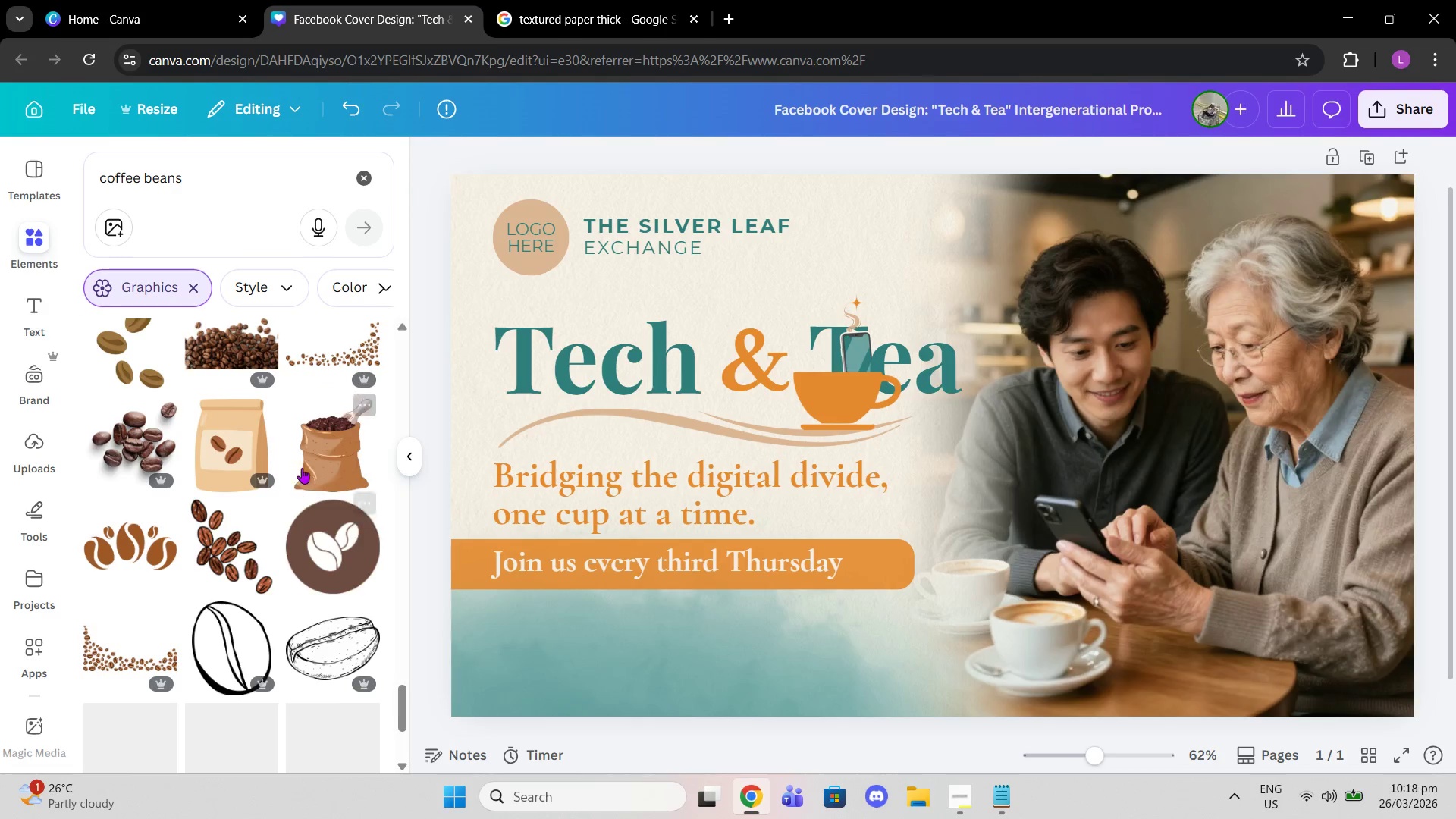 
mouse_move([340, 511])
 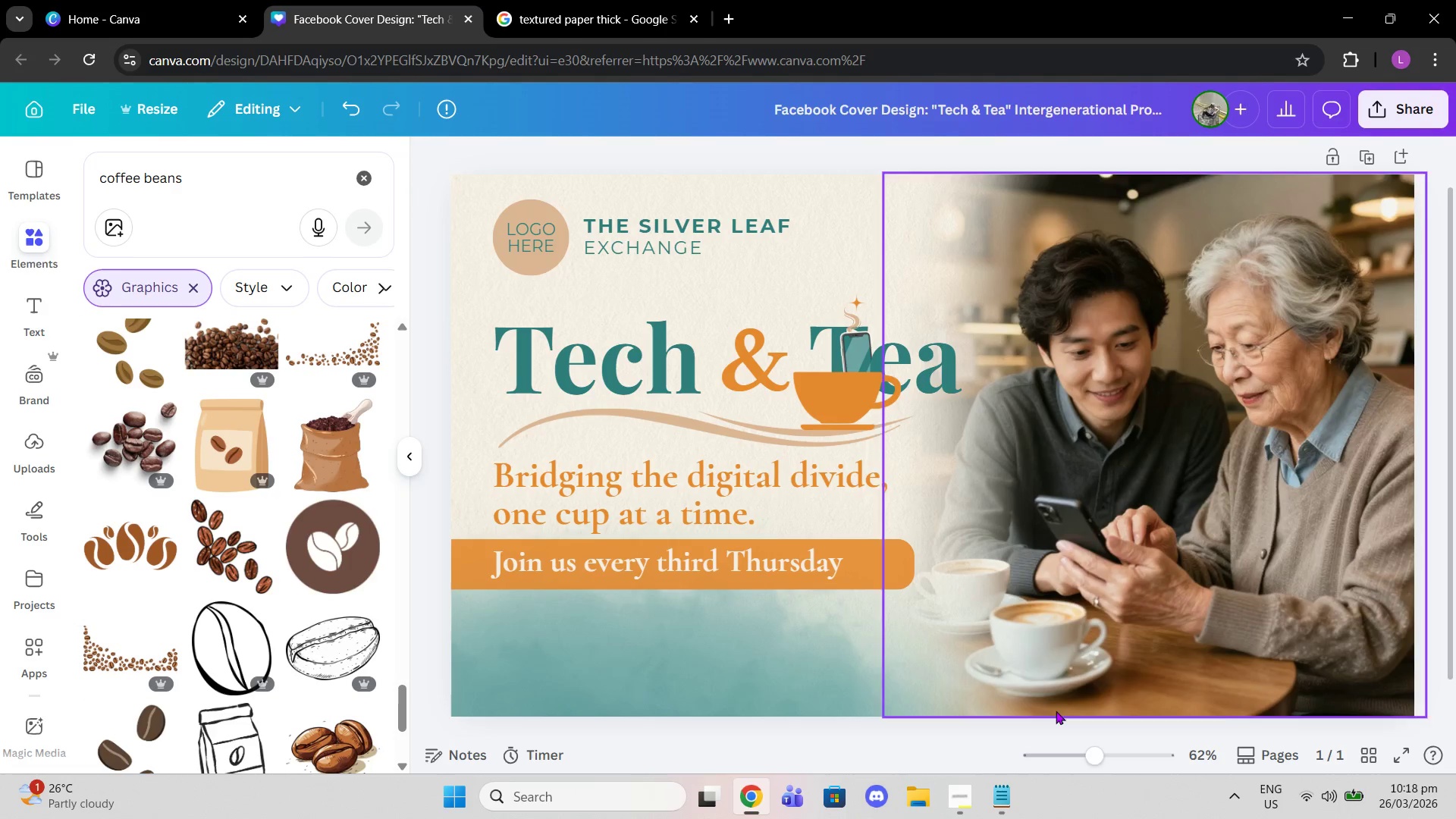 
left_click_drag(start_coordinate=[1094, 767], to_coordinate=[1131, 772])
 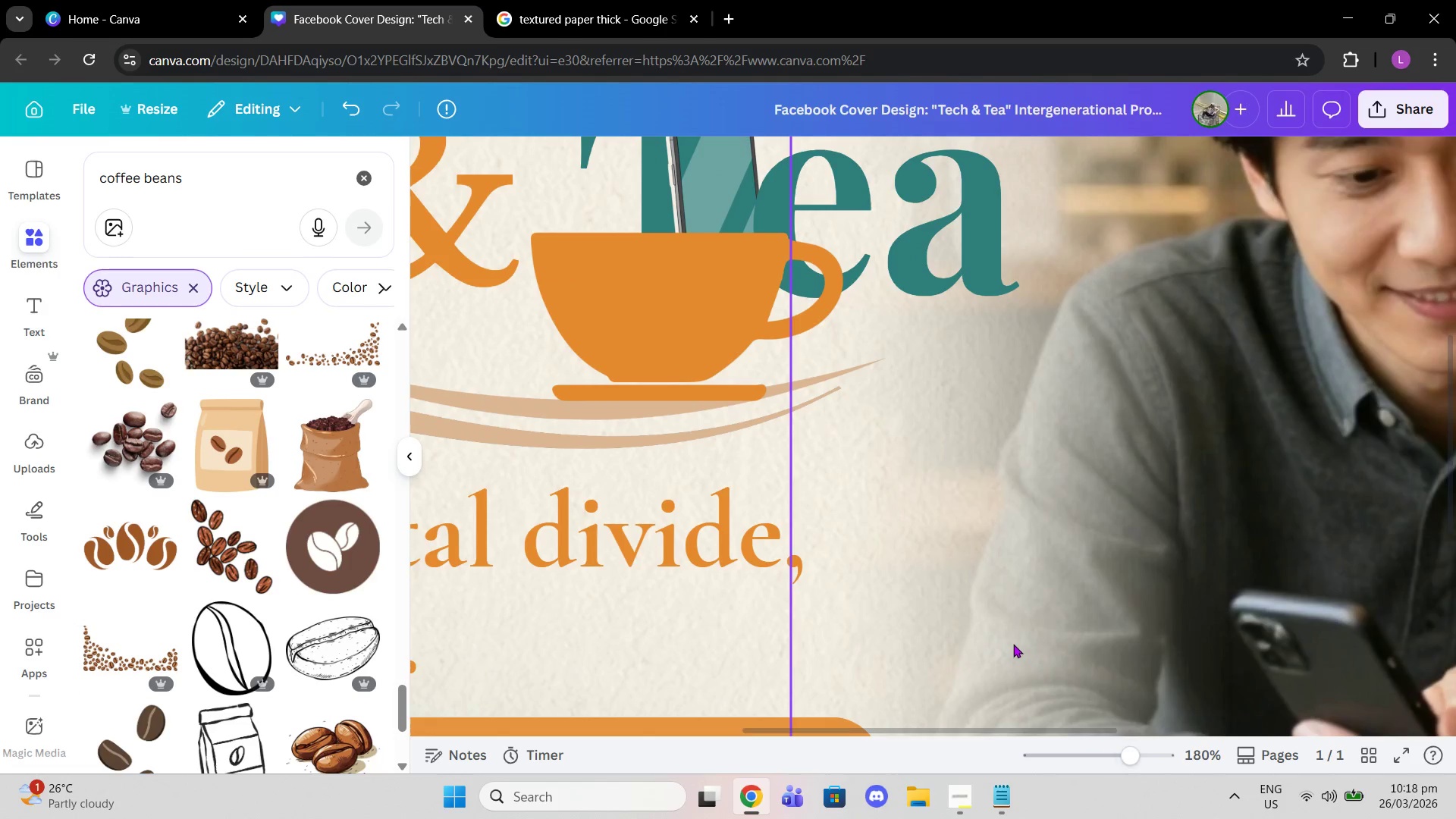 
scroll: coordinate [1013, 644], scroll_direction: up, amount: 2.0
 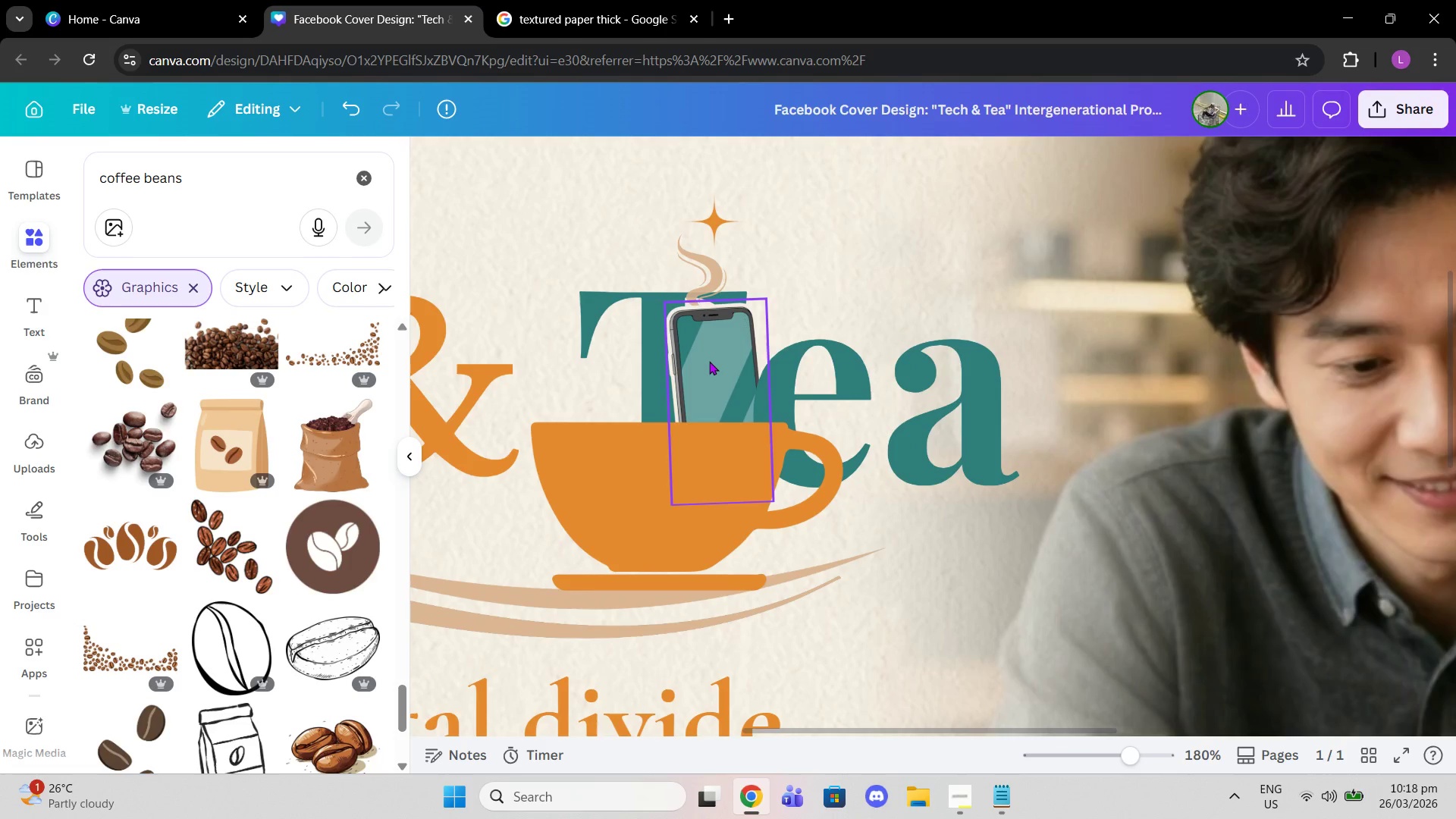 
left_click_drag(start_coordinate=[709, 361], to_coordinate=[719, 359])
 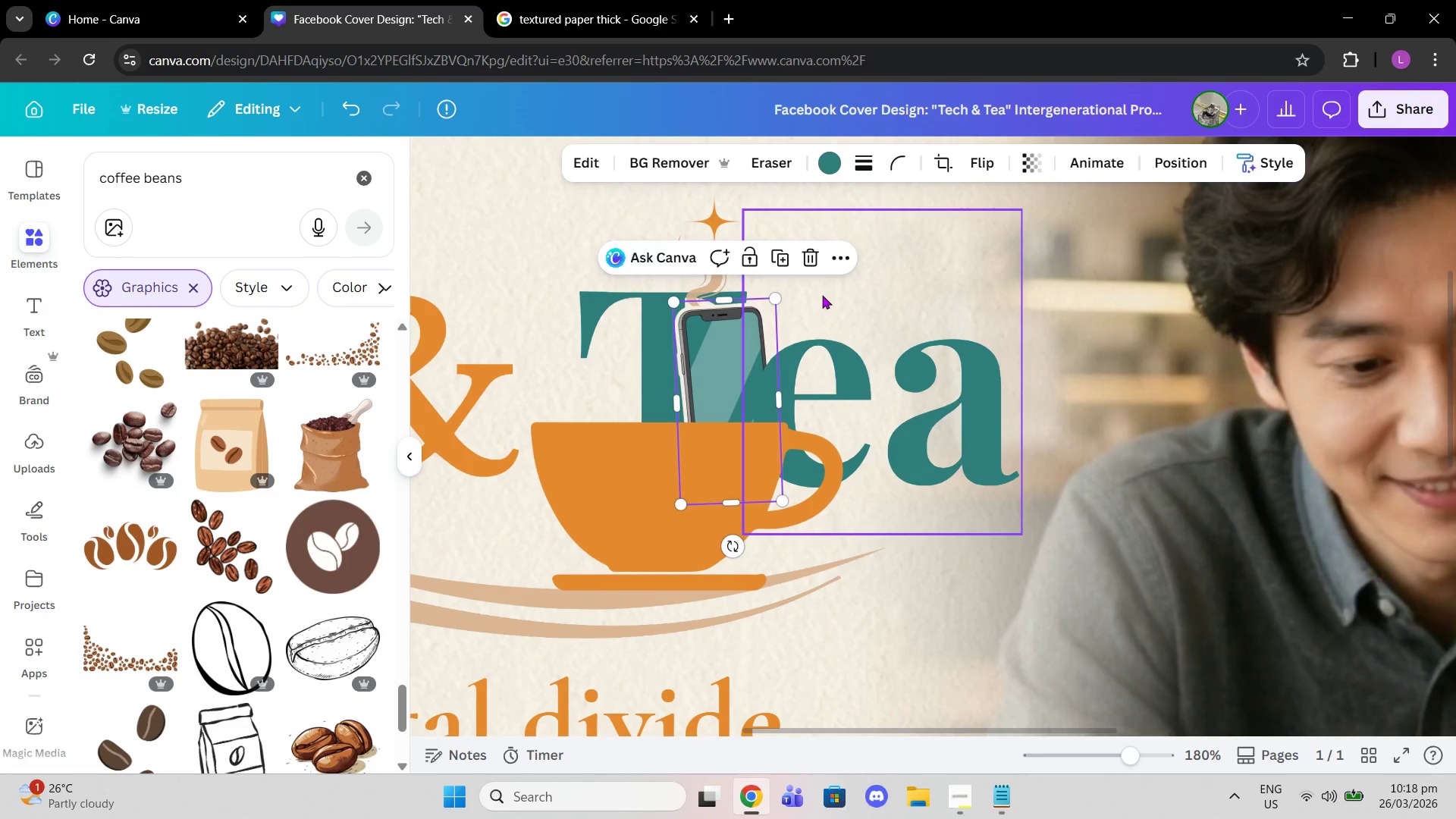 
left_click([822, 295])
 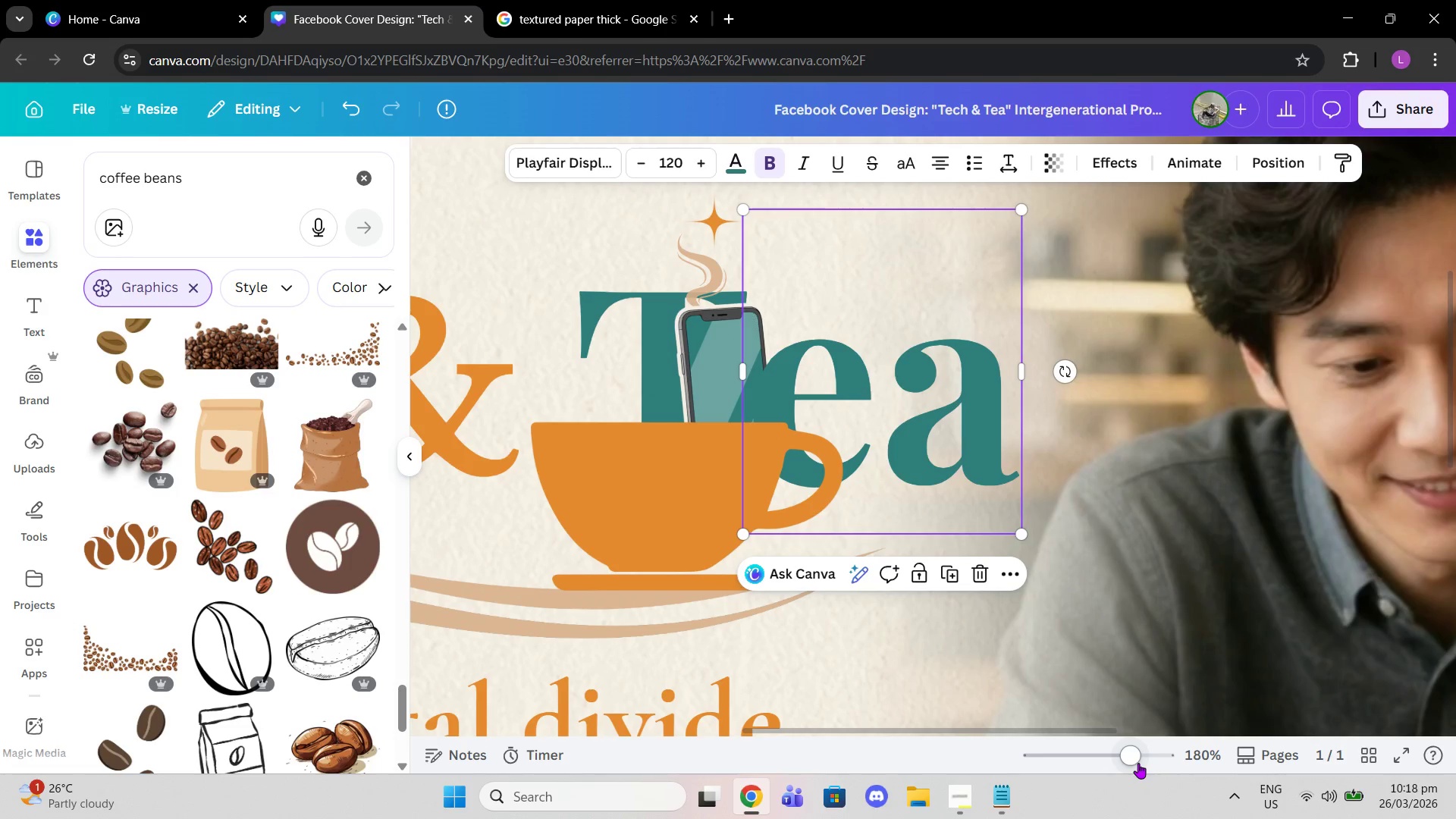 
left_click_drag(start_coordinate=[1133, 756], to_coordinate=[1105, 751])
 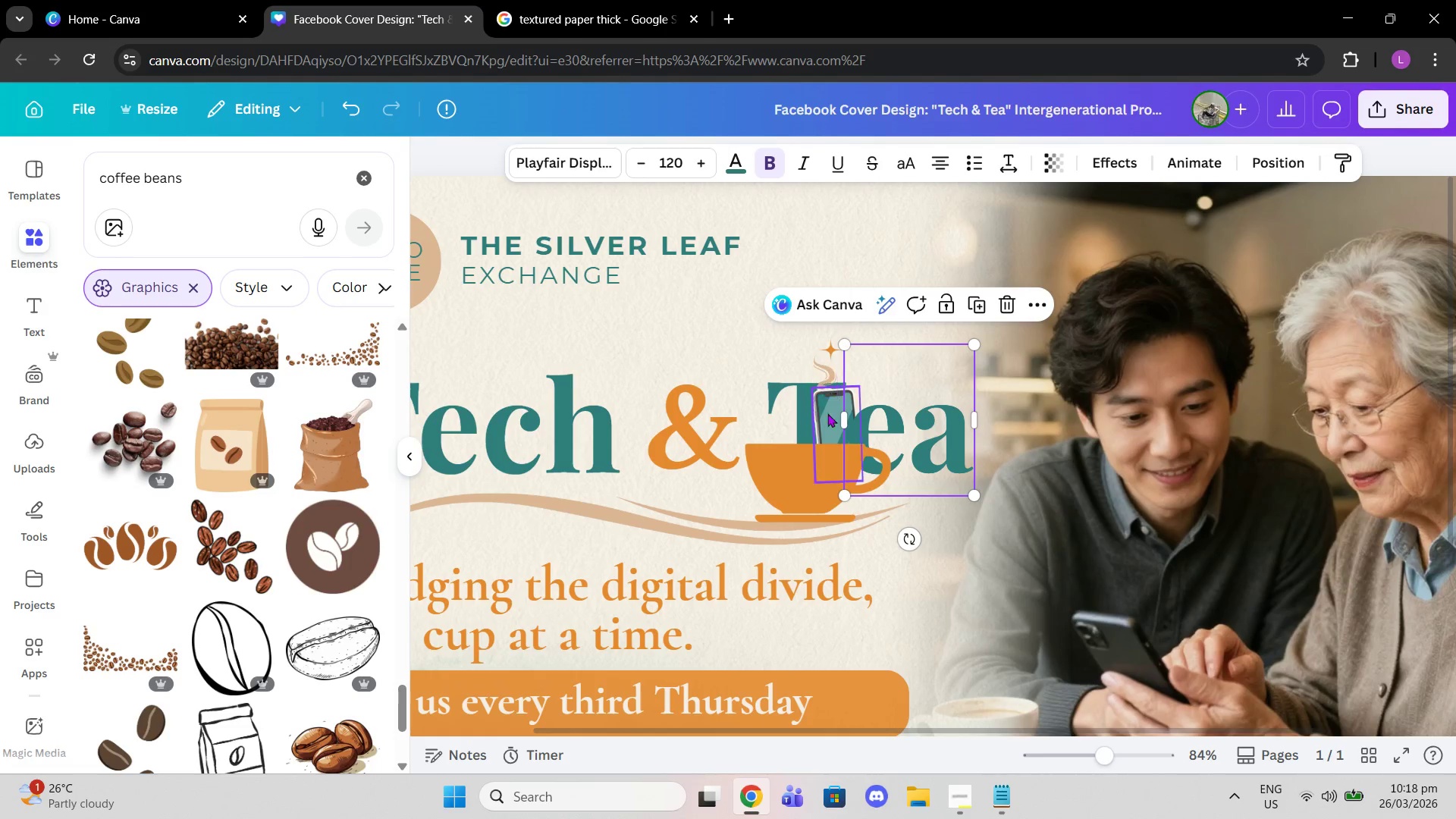 
left_click_drag(start_coordinate=[1091, 752], to_coordinate=[1137, 757])
 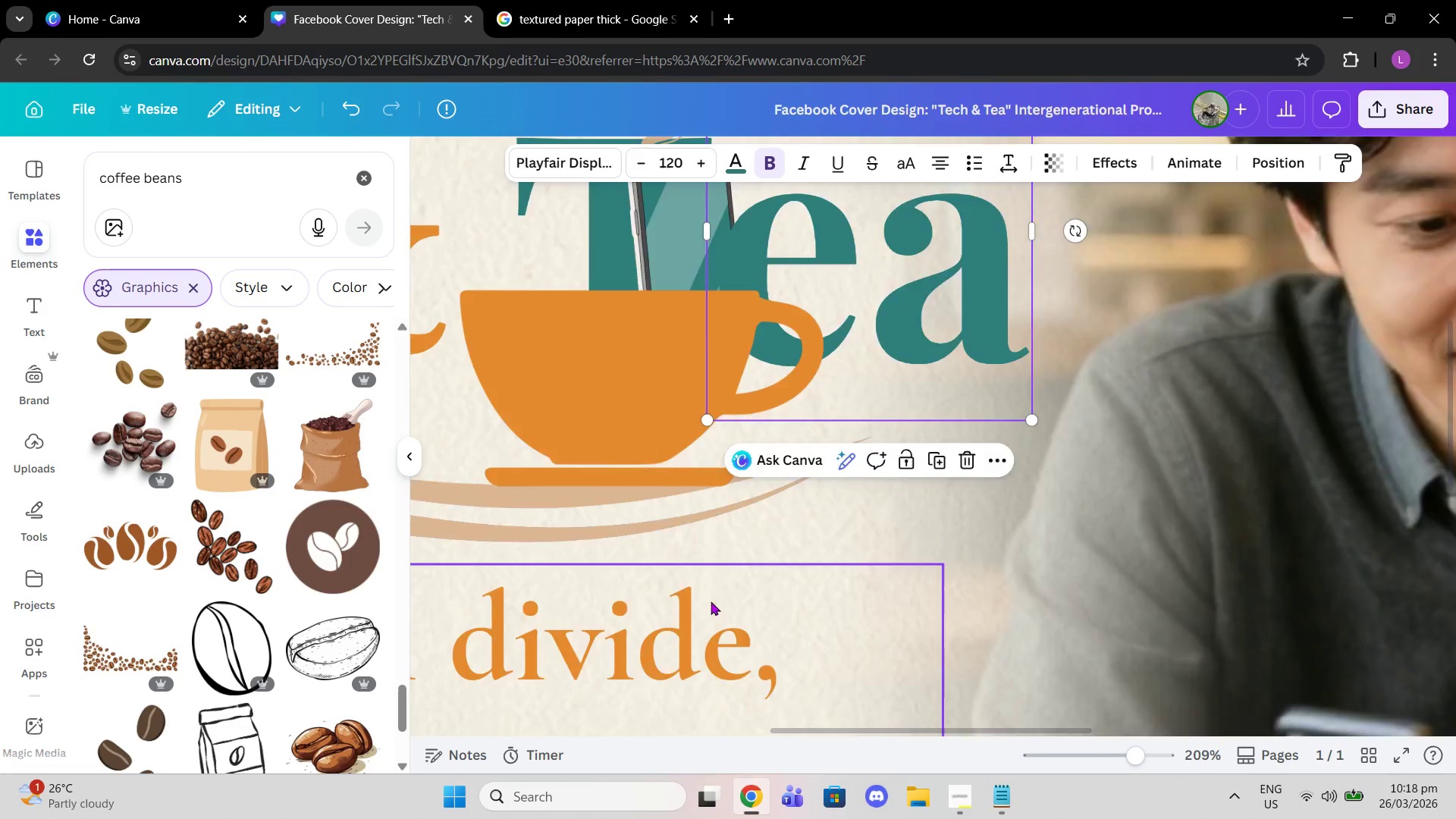 
scroll: coordinate [711, 601], scroll_direction: up, amount: 4.0
 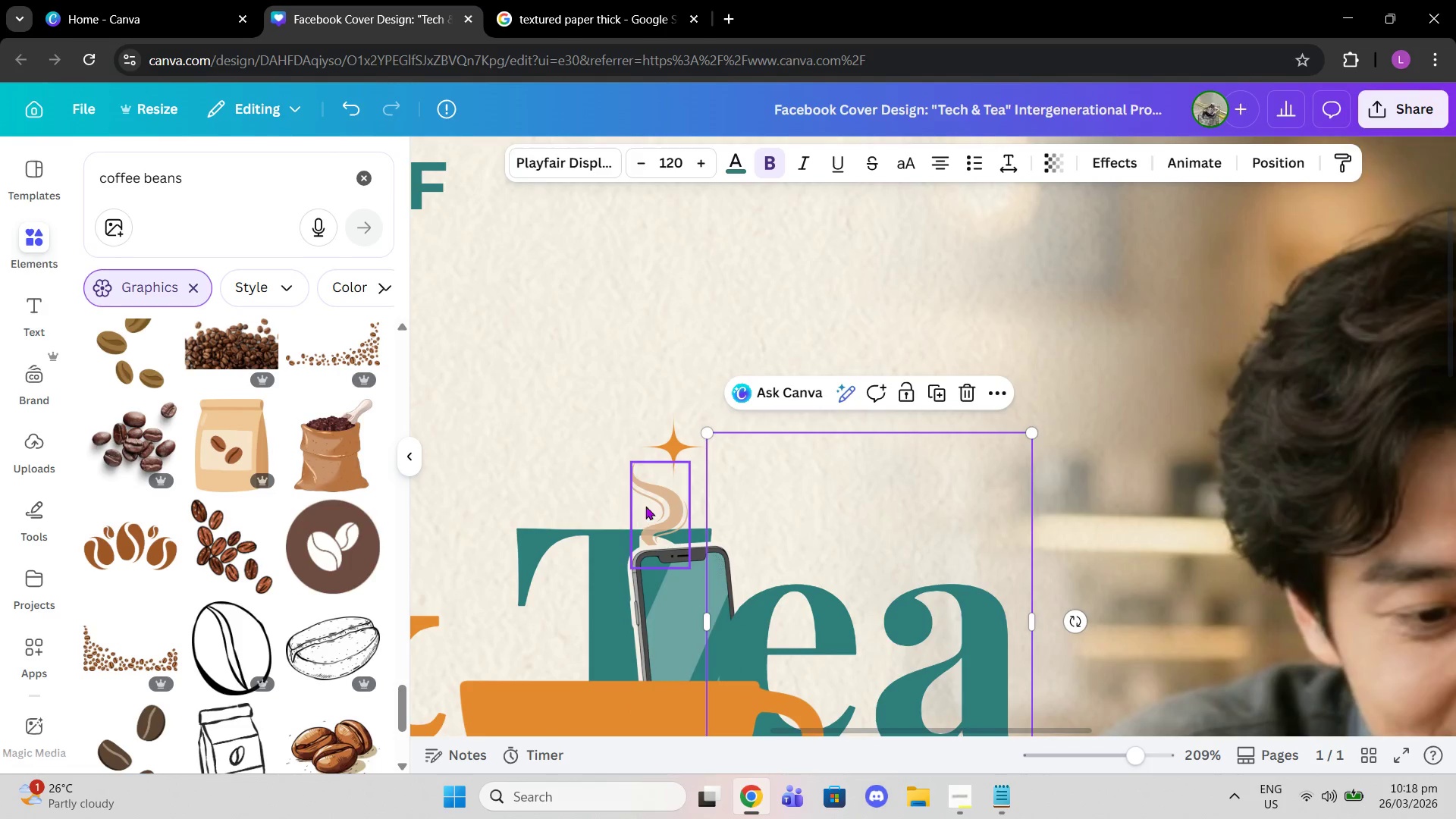 
left_click([653, 504])
 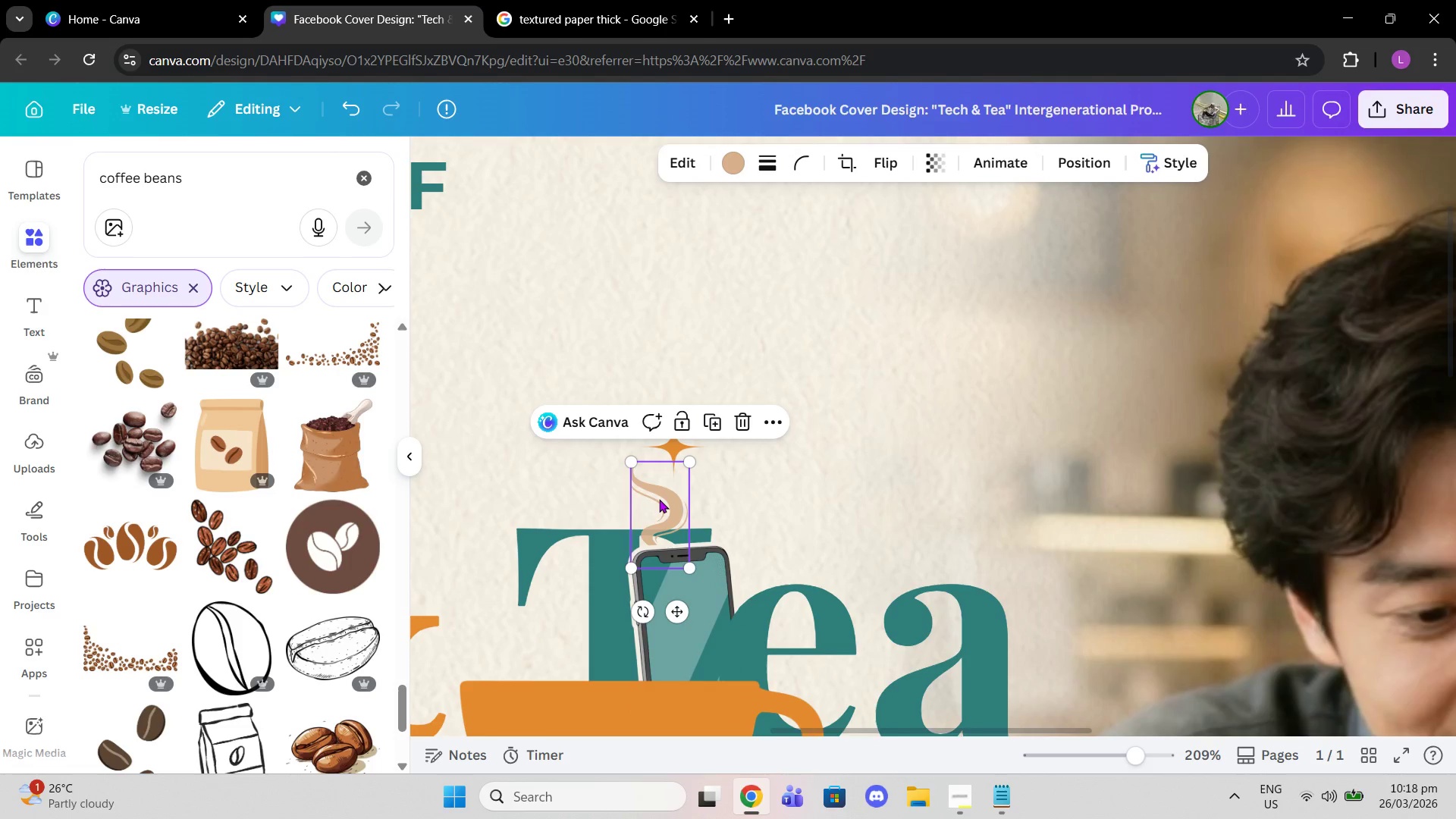 
left_click_drag(start_coordinate=[659, 499], to_coordinate=[659, 507])
 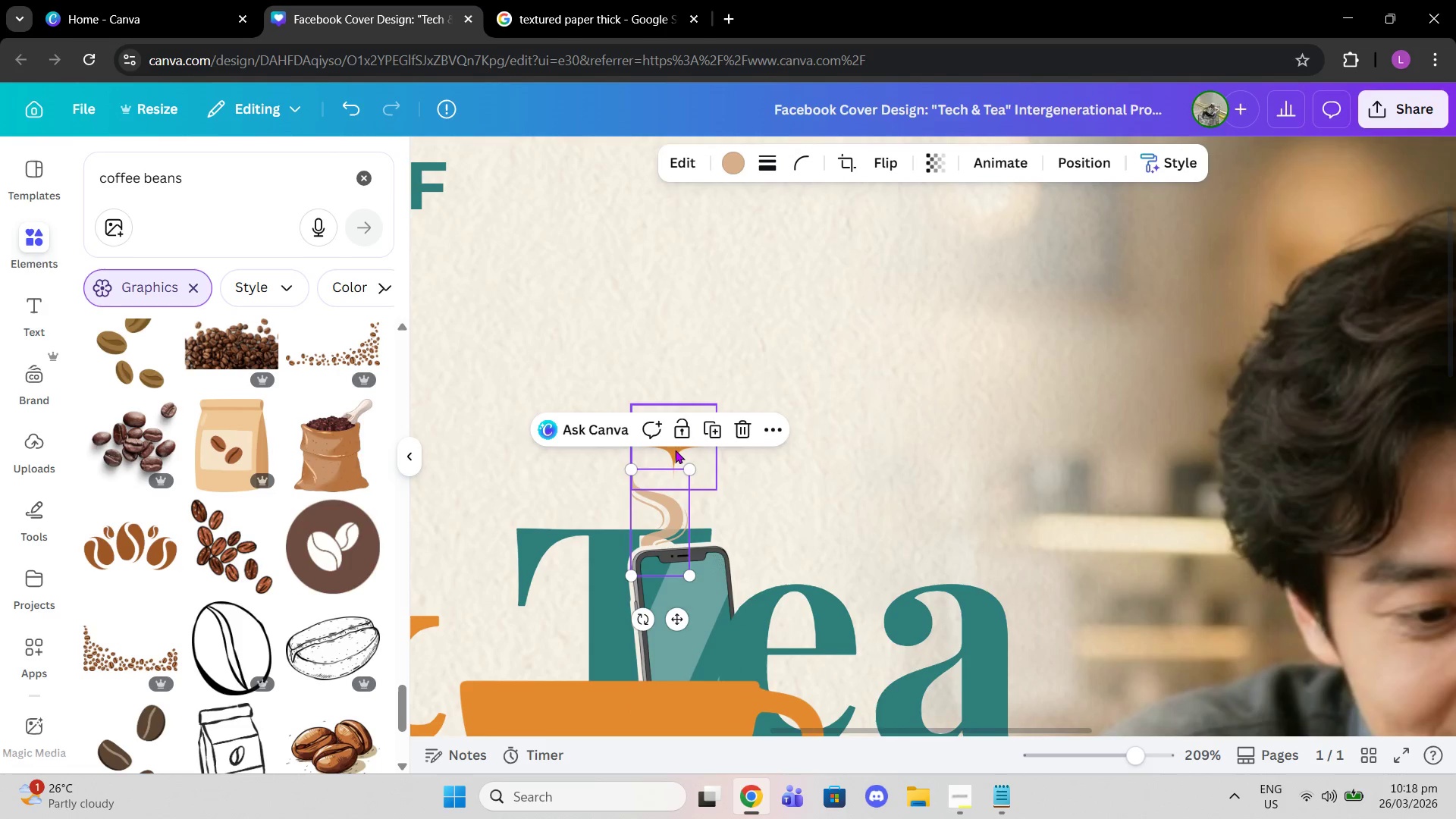 
left_click([673, 452])
 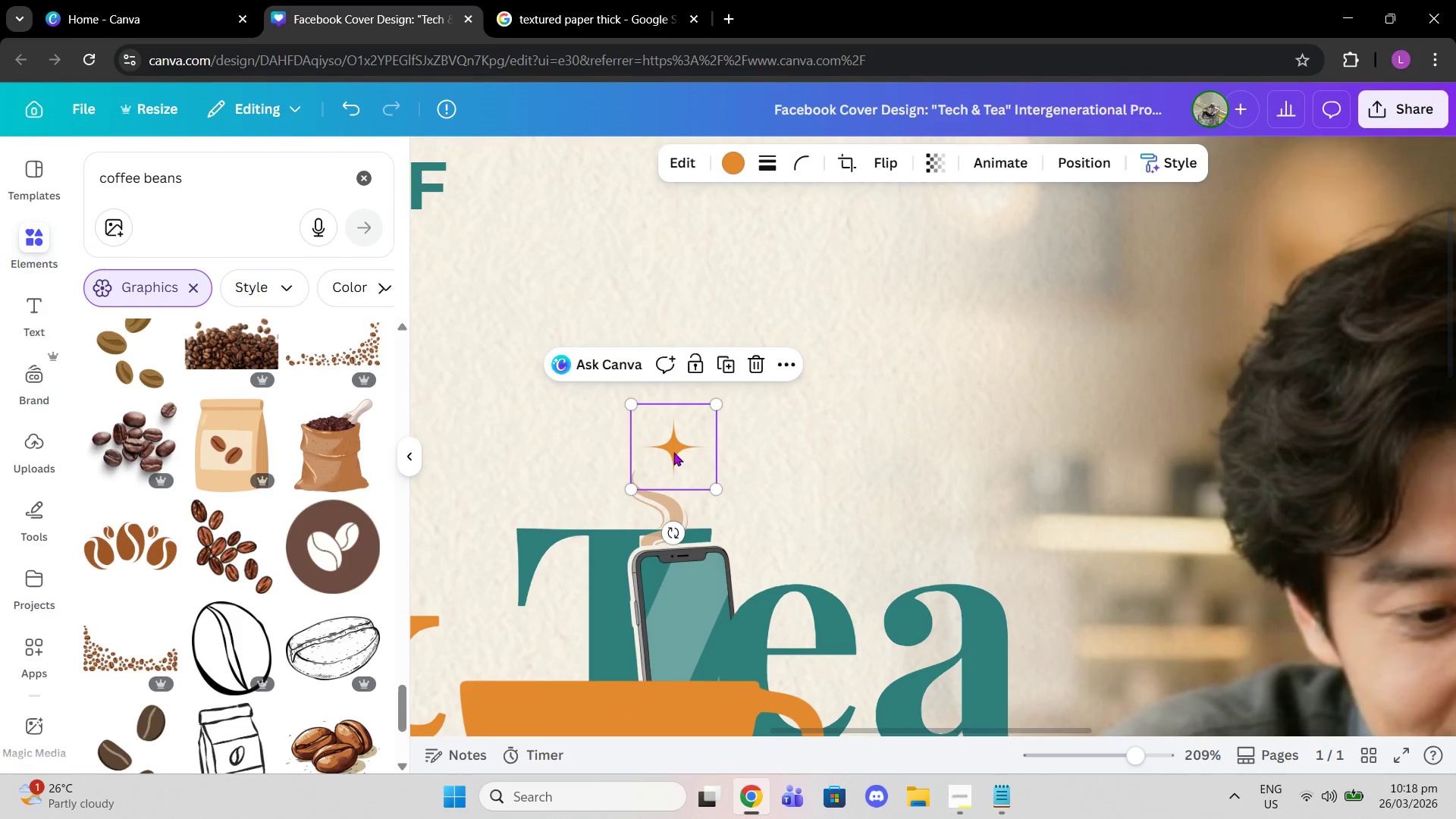 
left_click_drag(start_coordinate=[673, 452], to_coordinate=[673, 460])
 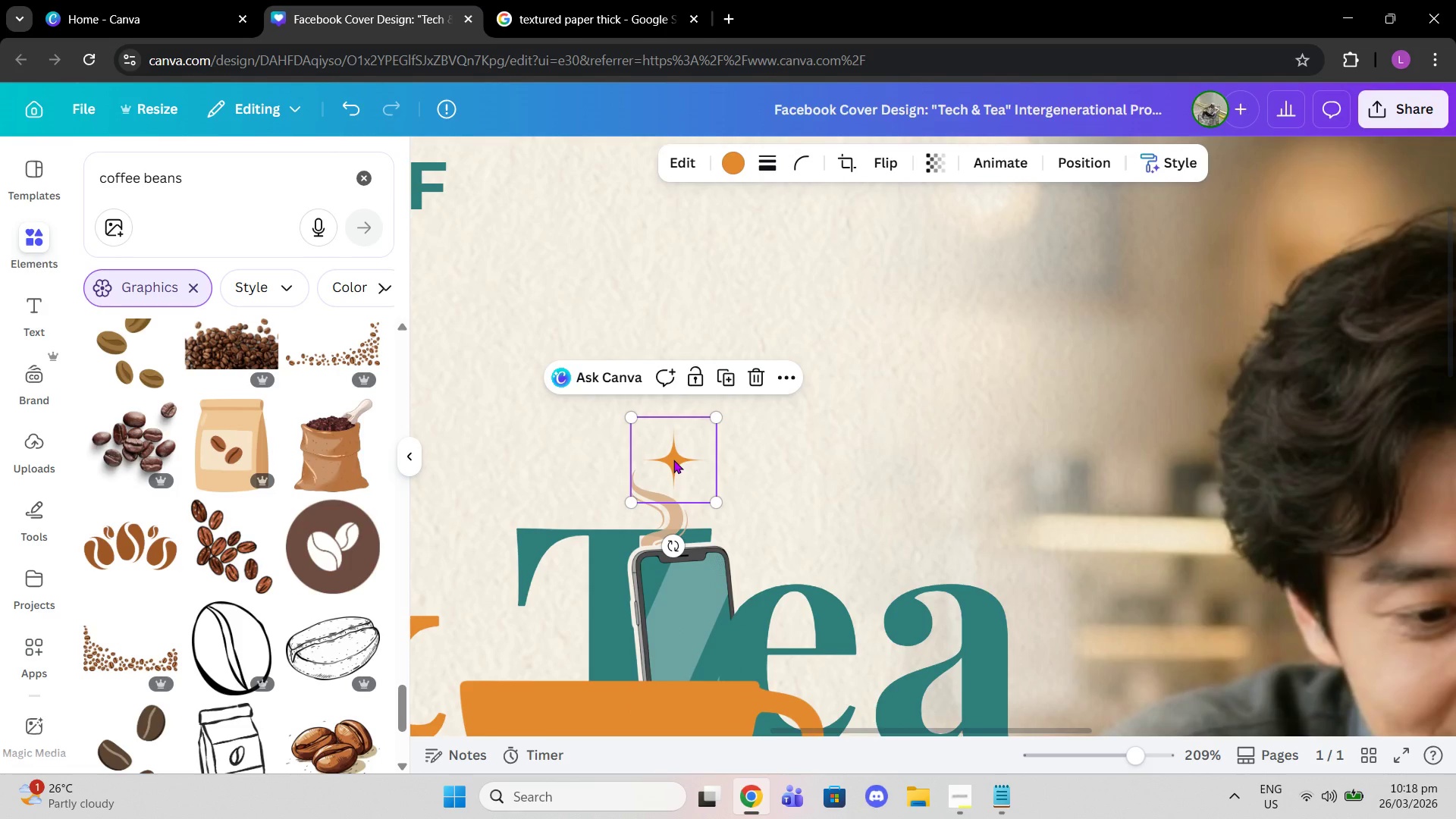 
left_click_drag(start_coordinate=[673, 460], to_coordinate=[673, 453])
 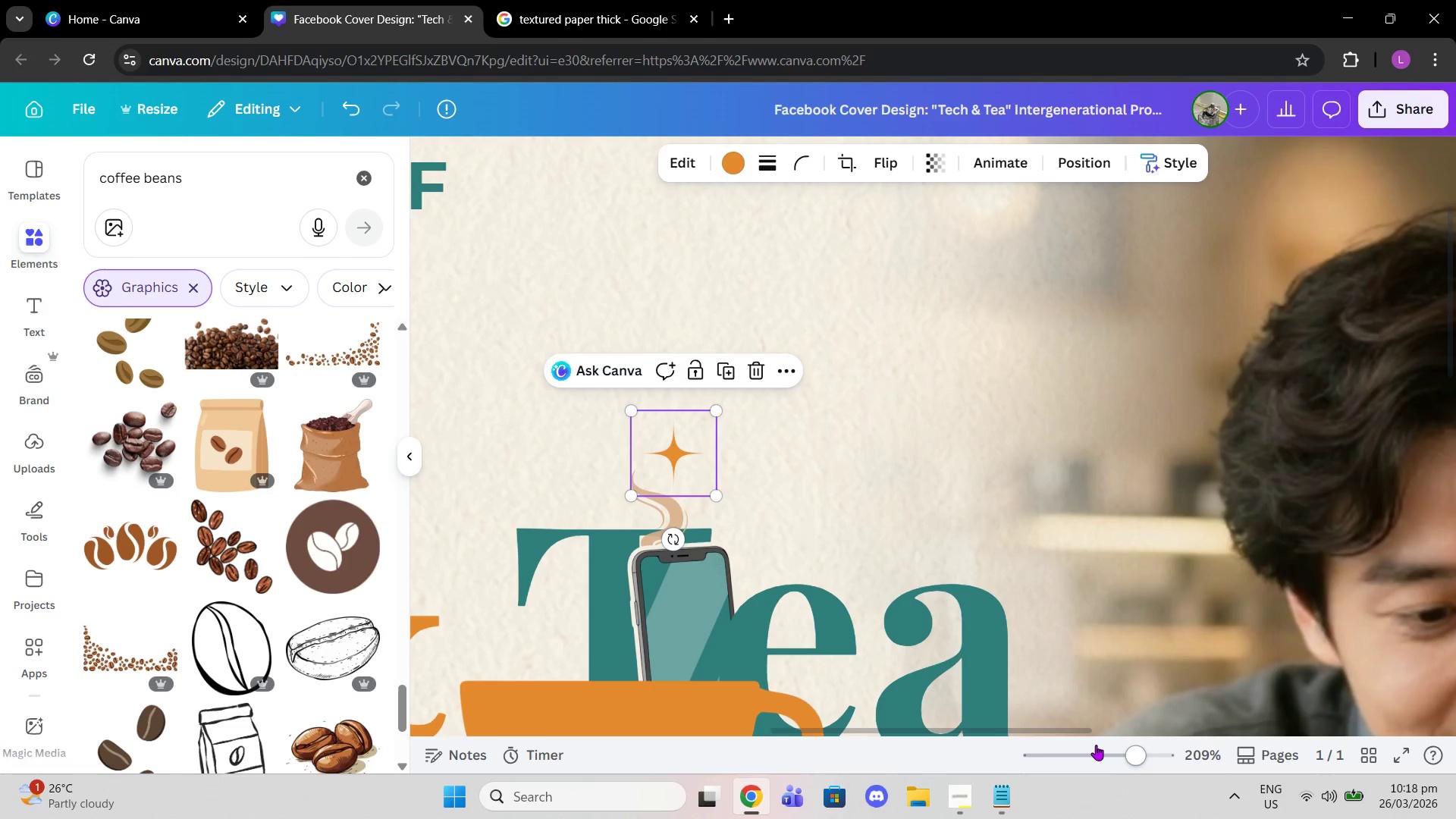 
left_click_drag(start_coordinate=[1134, 758], to_coordinate=[1085, 761])
 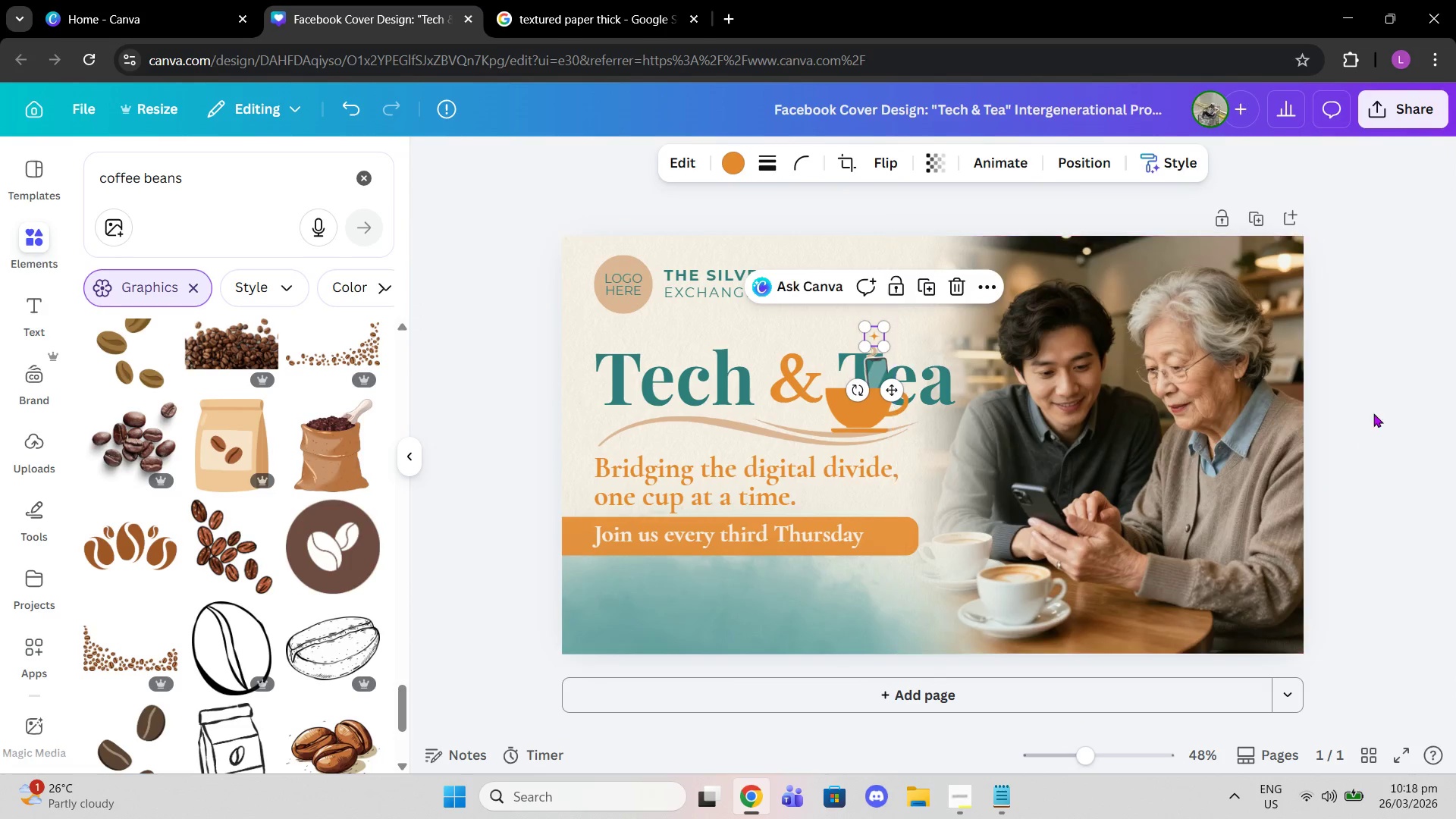 
left_click([1373, 413])
 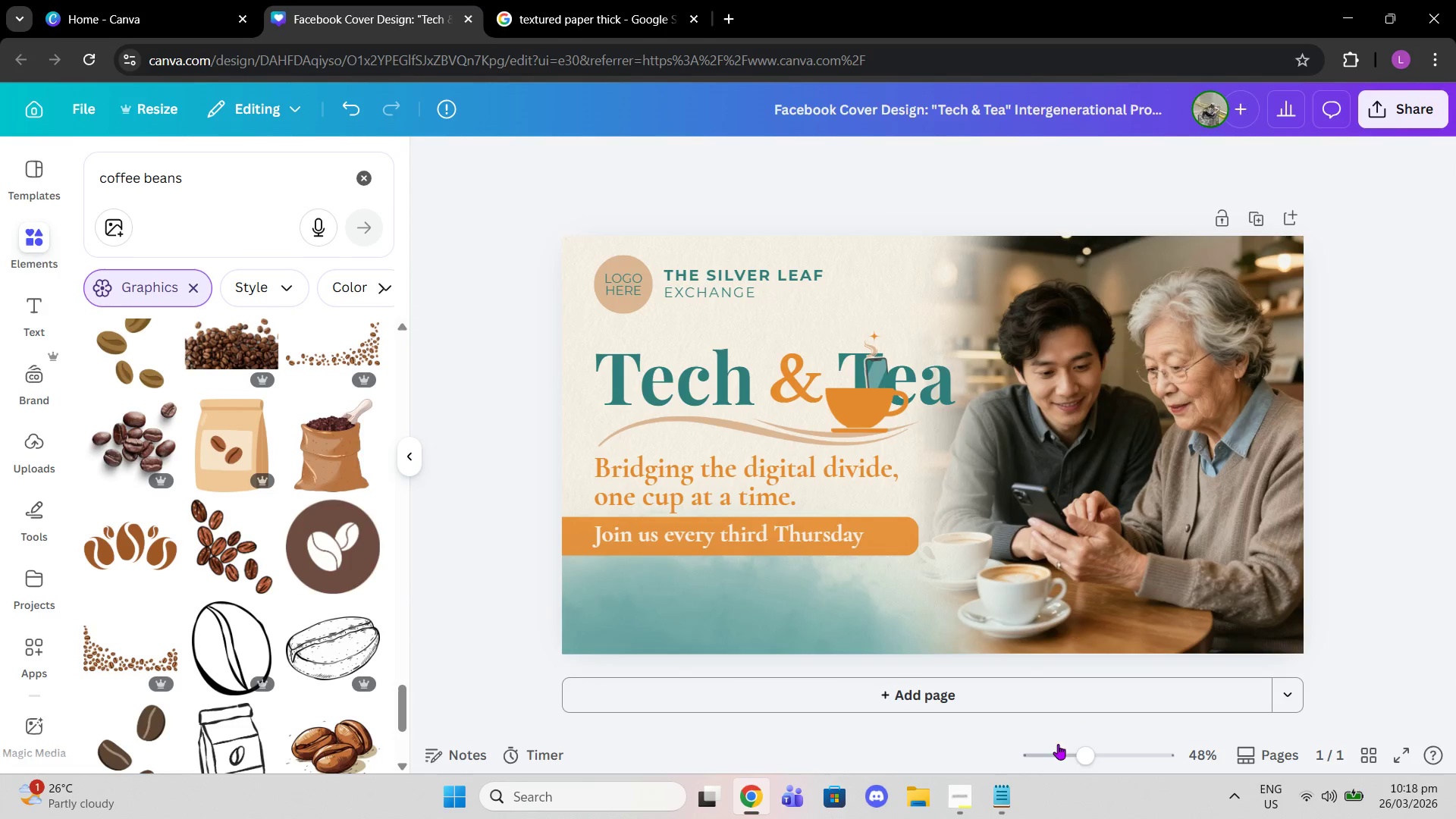 
left_click_drag(start_coordinate=[1075, 757], to_coordinate=[1129, 766])
 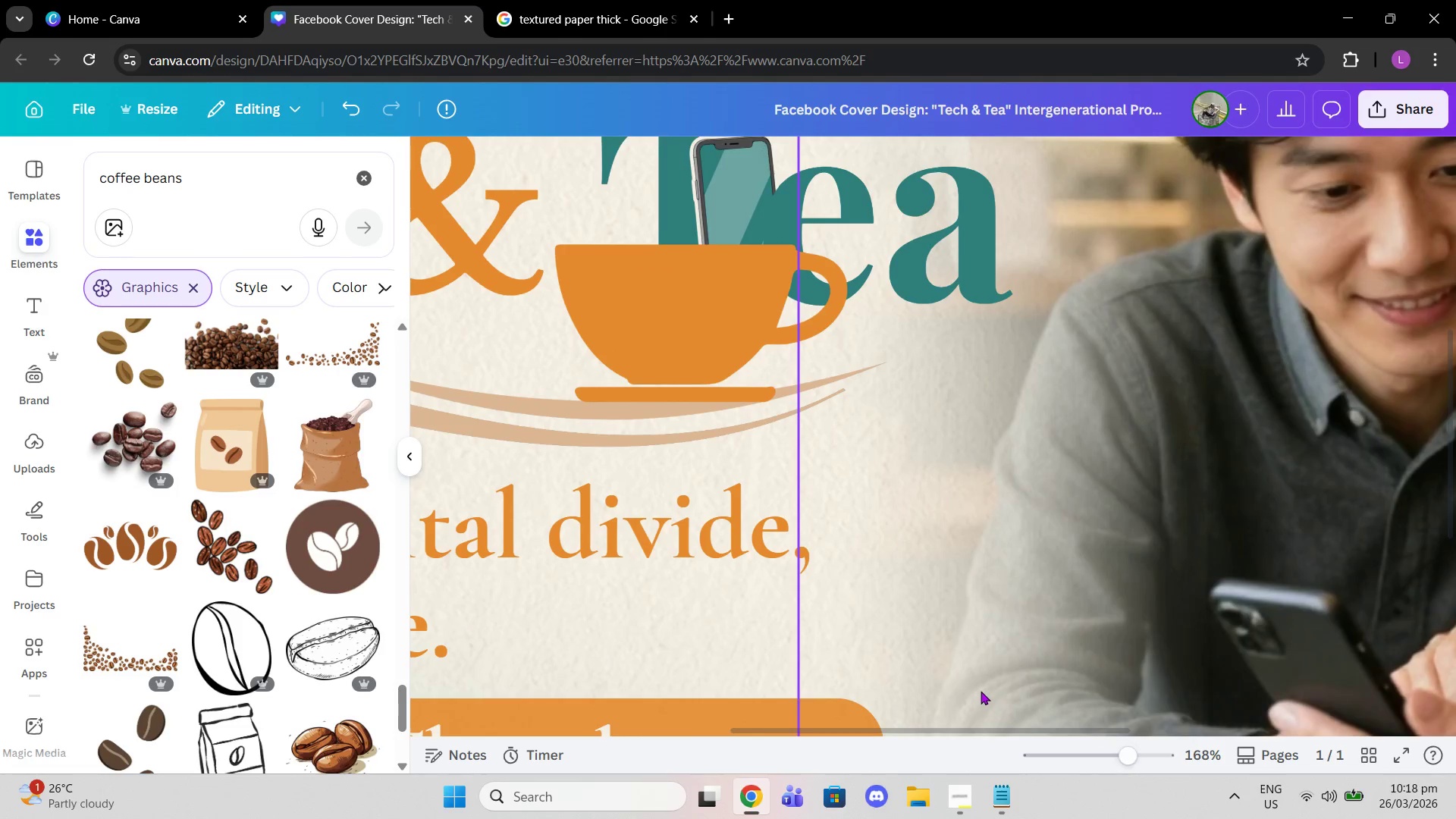 
scroll: coordinate [970, 686], scroll_direction: up, amount: 3.0
 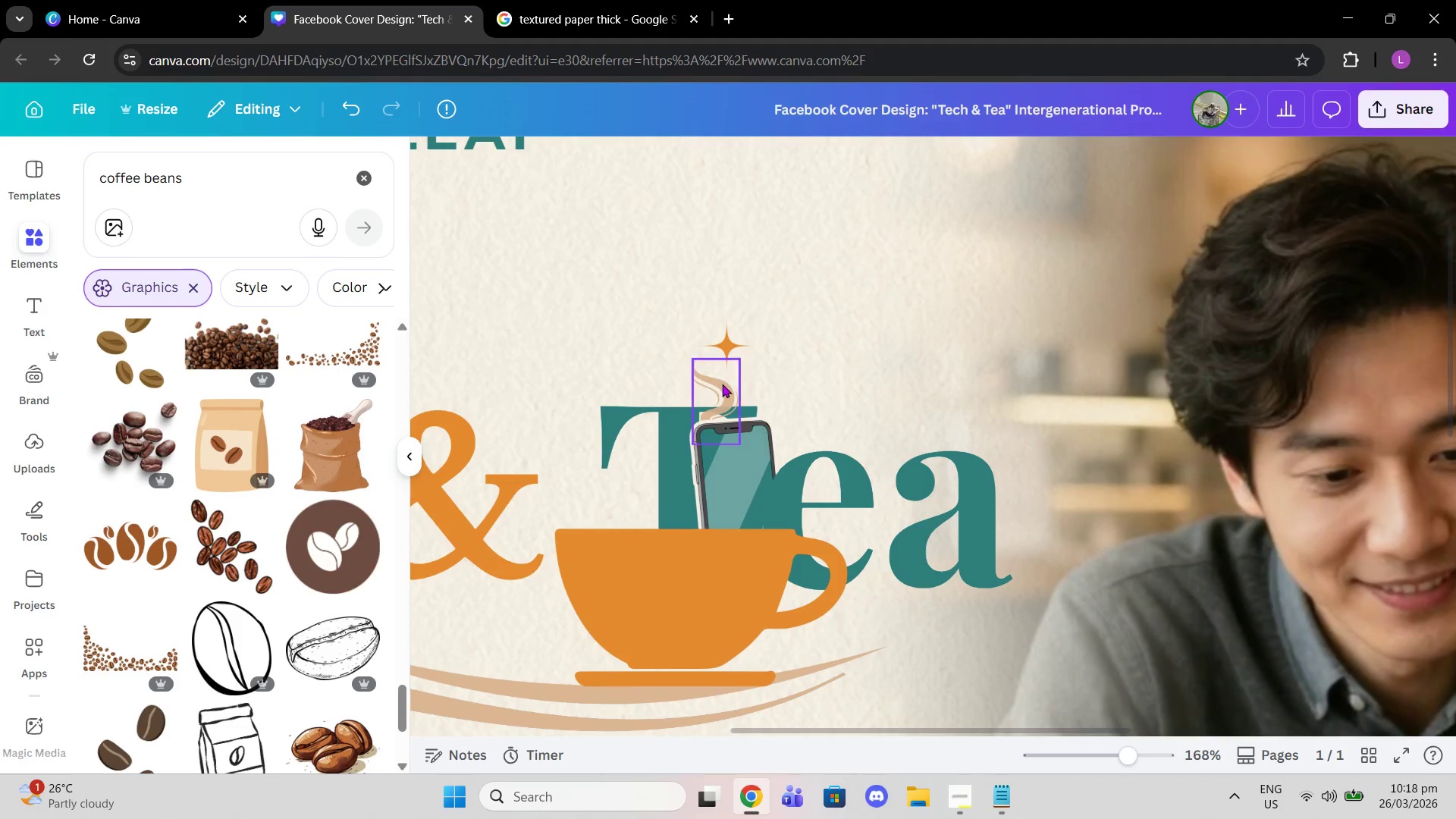 
left_click([722, 384])
 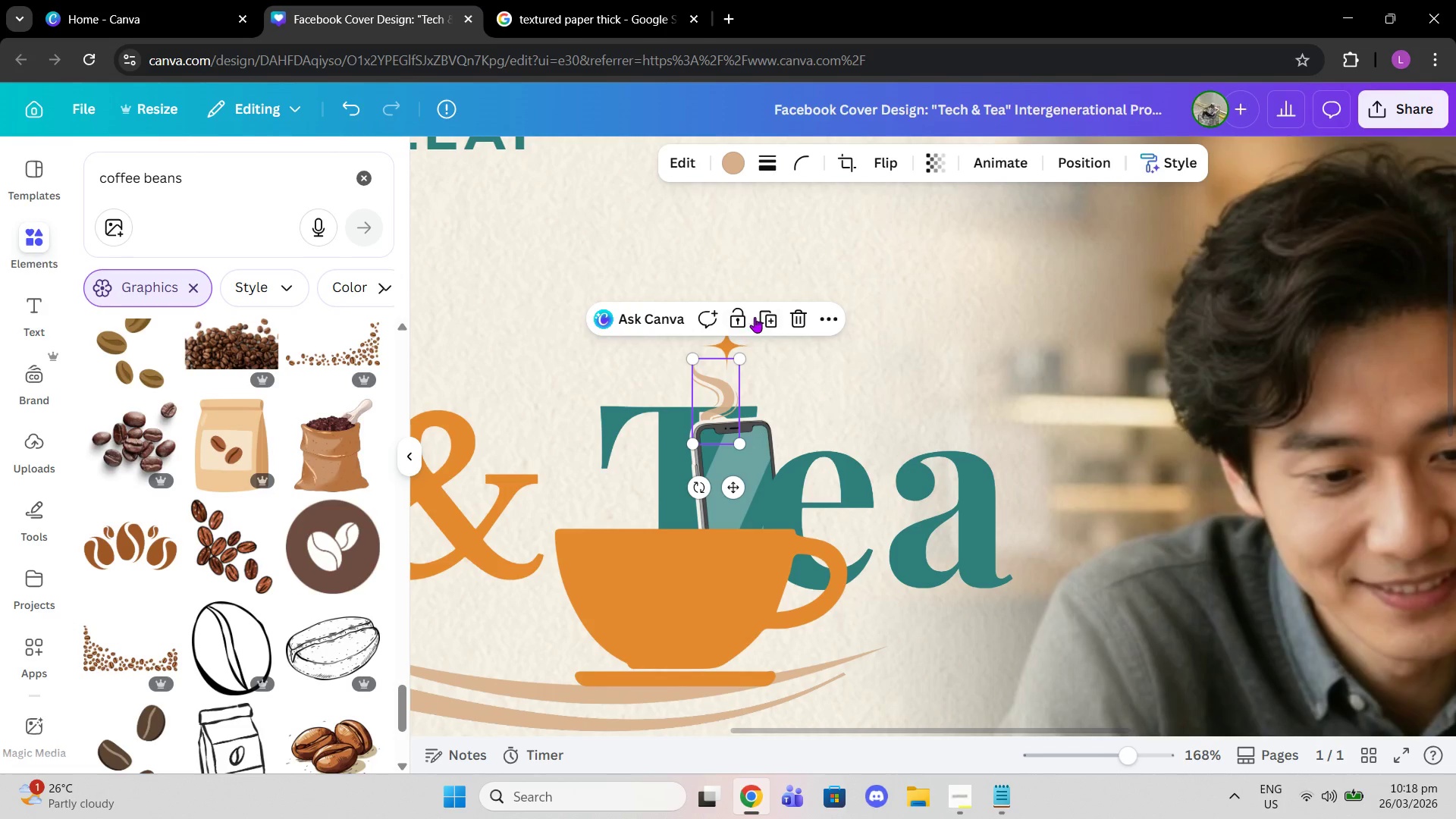 
left_click([755, 317])
 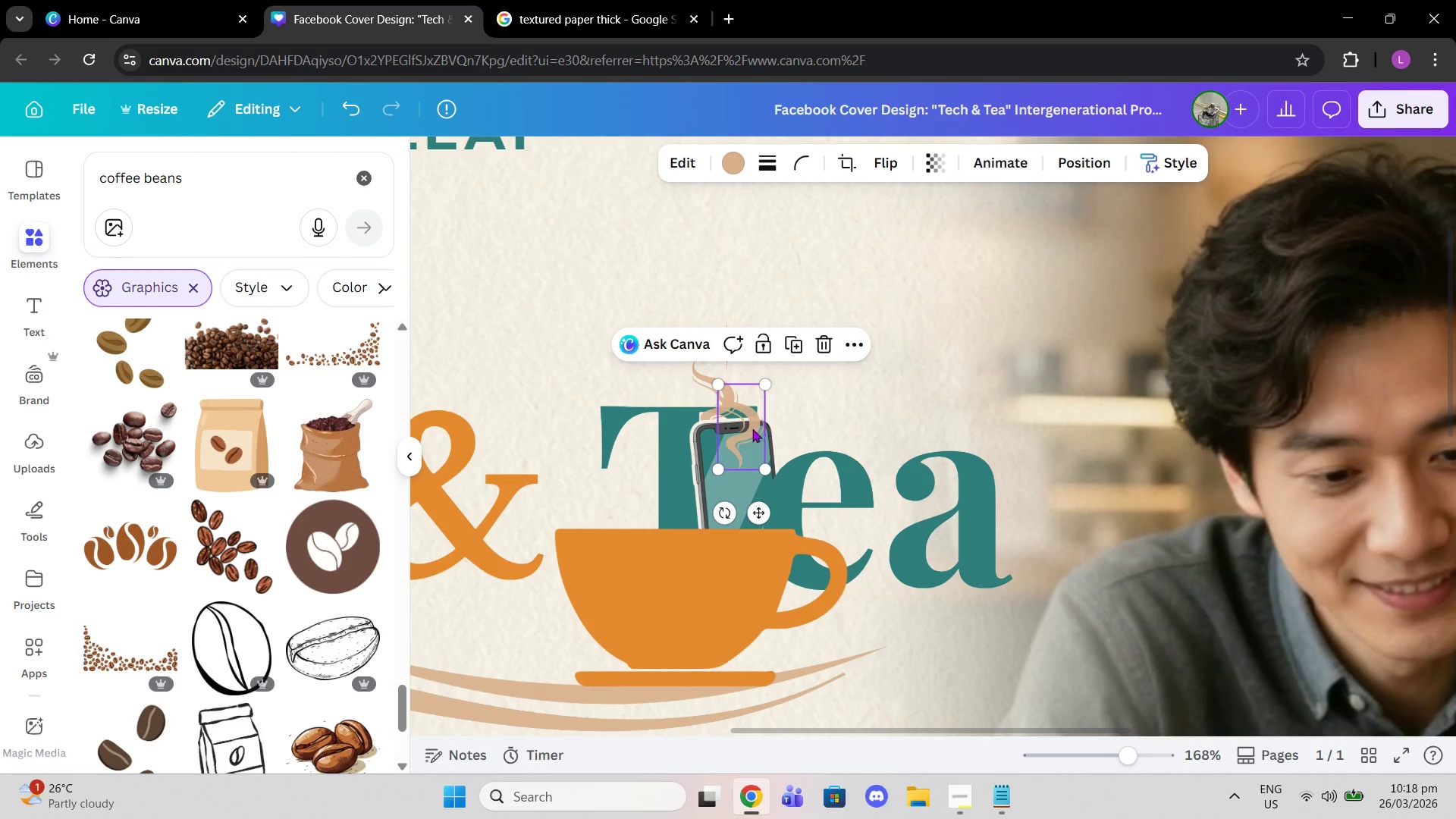 
left_click_drag(start_coordinate=[747, 428], to_coordinate=[679, 488])
 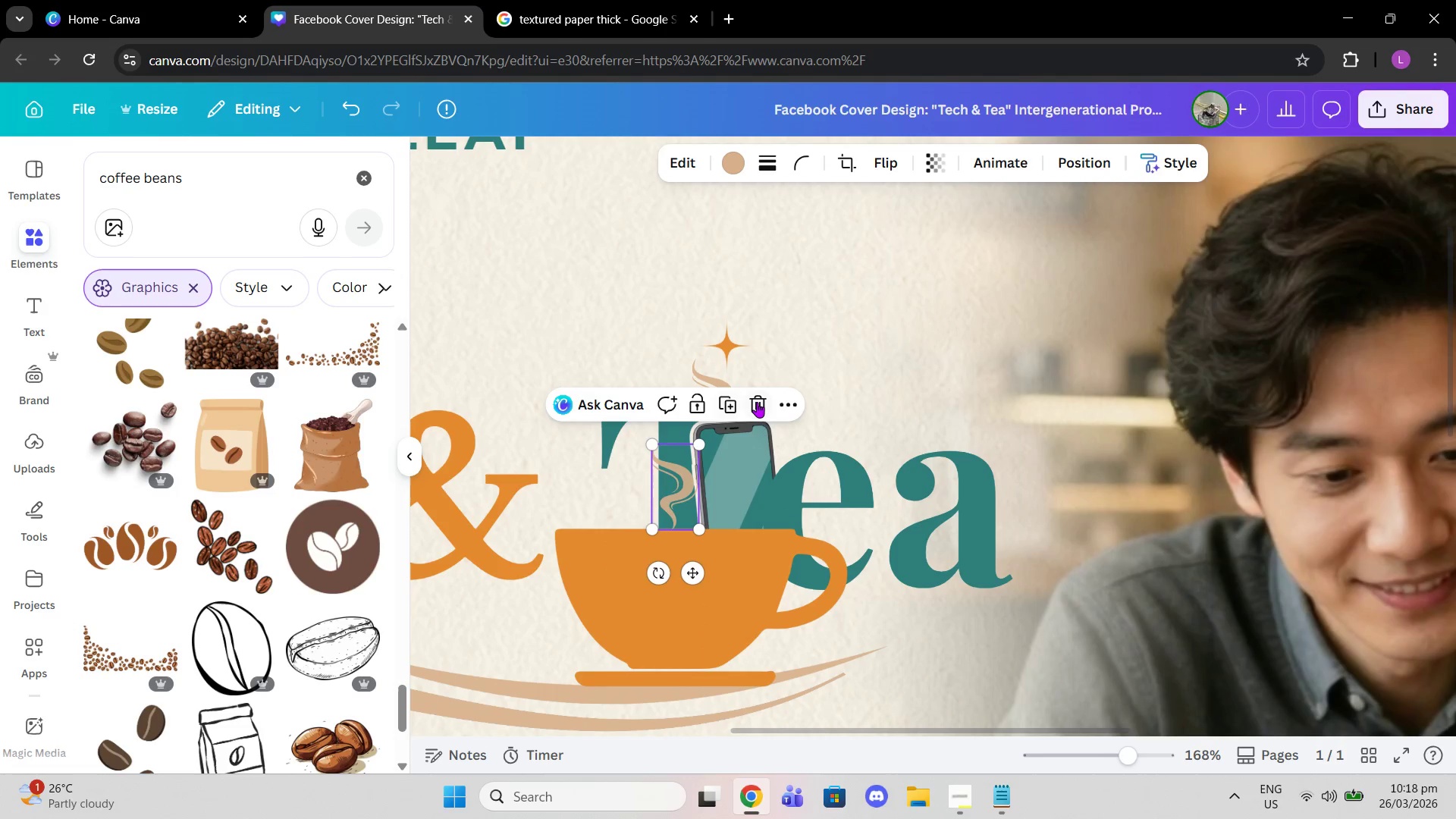 
left_click([757, 402])
 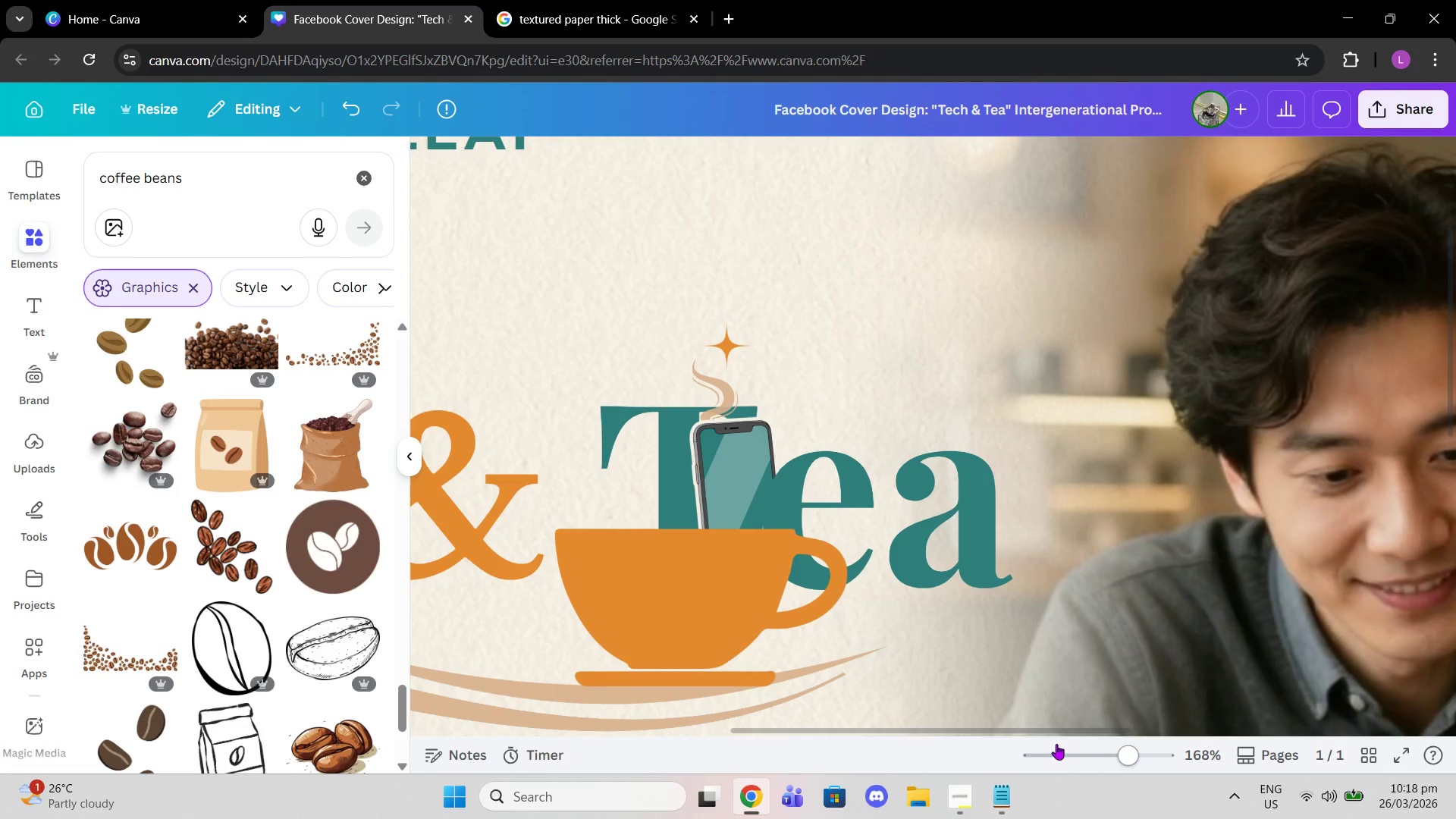 
left_click_drag(start_coordinate=[1128, 765], to_coordinate=[1136, 764])
 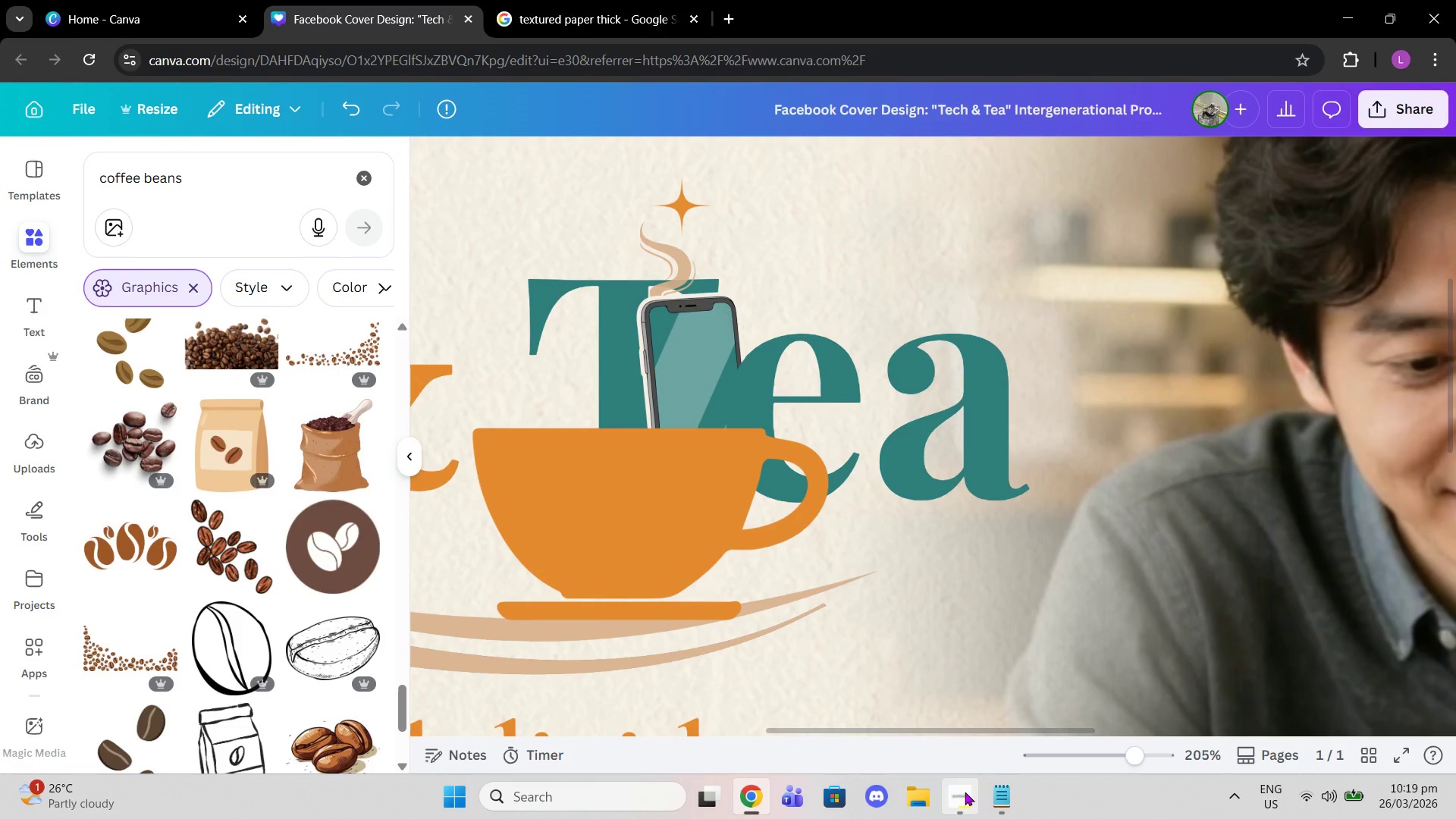 
left_click([965, 792])